 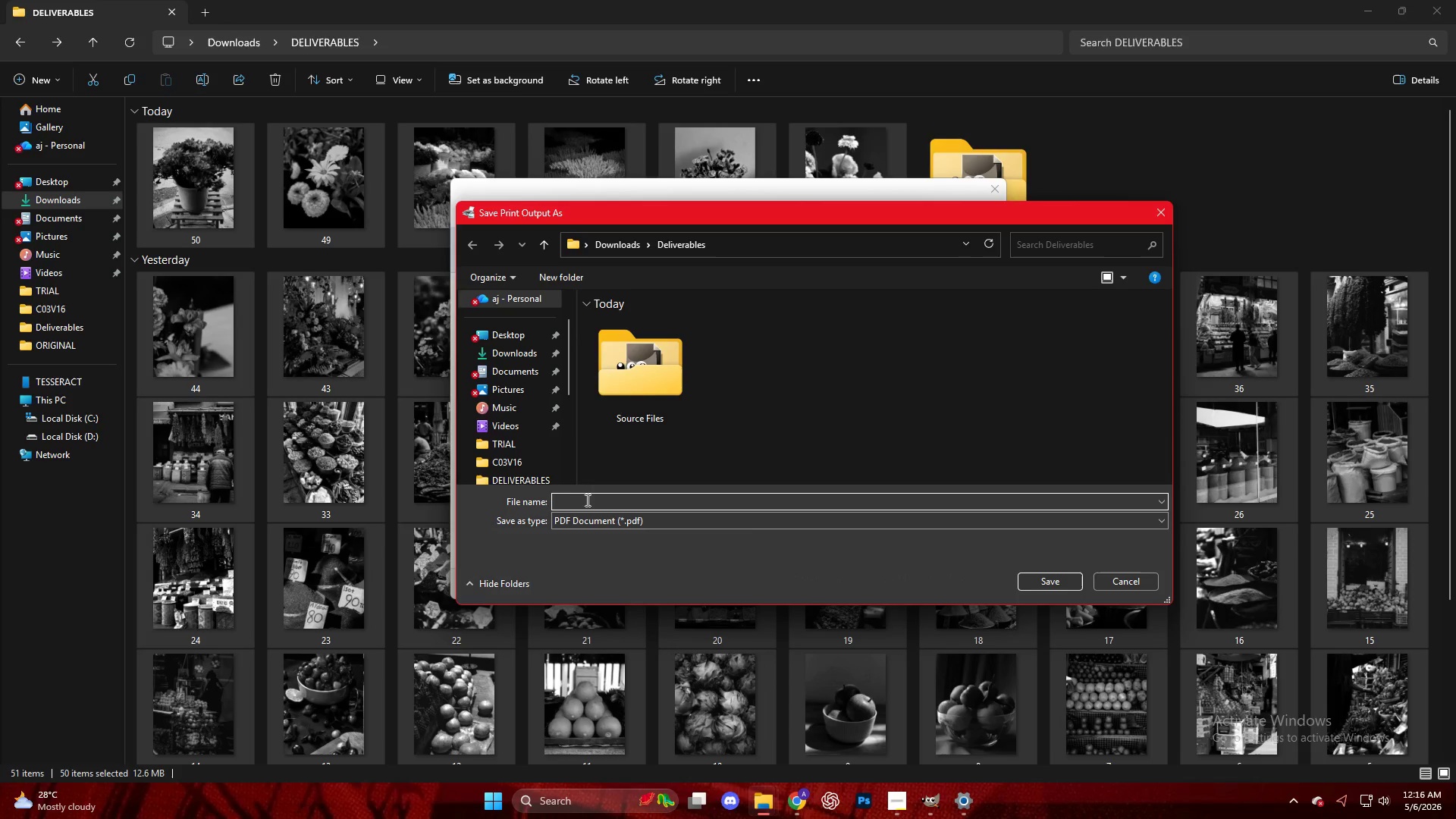 
key(Control+V)
 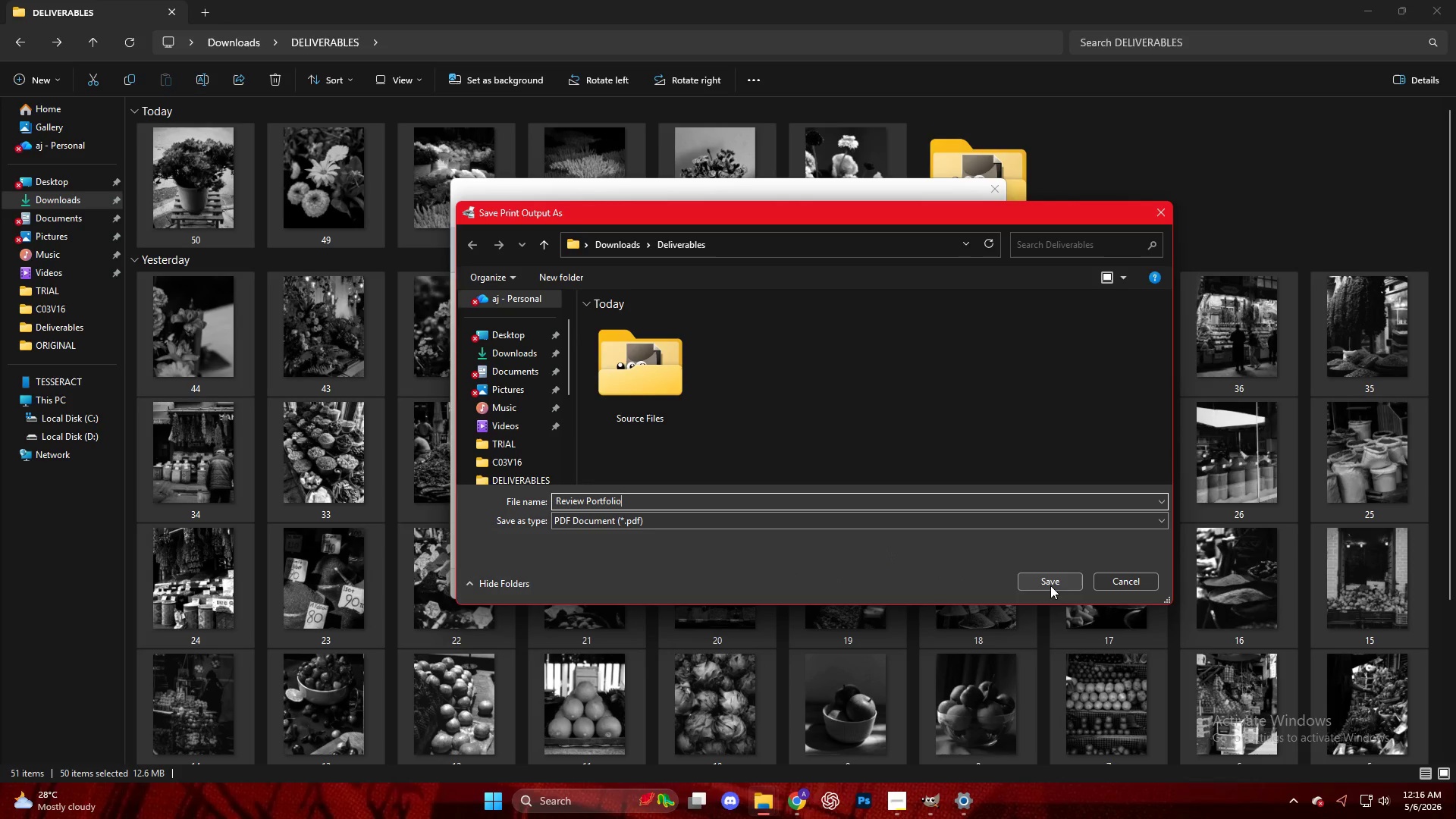 
left_click([1045, 582])
 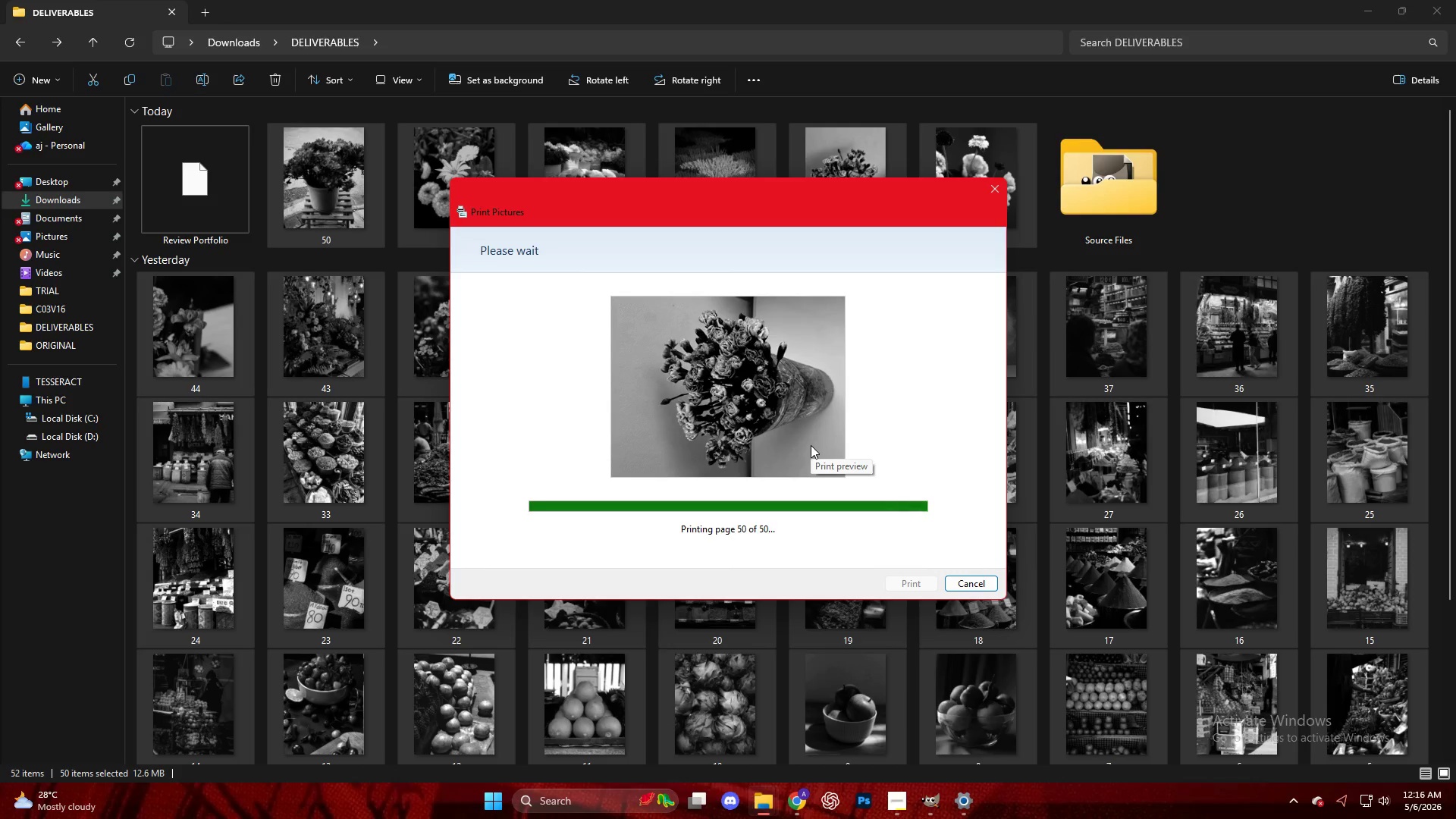 
wait(19.34)
 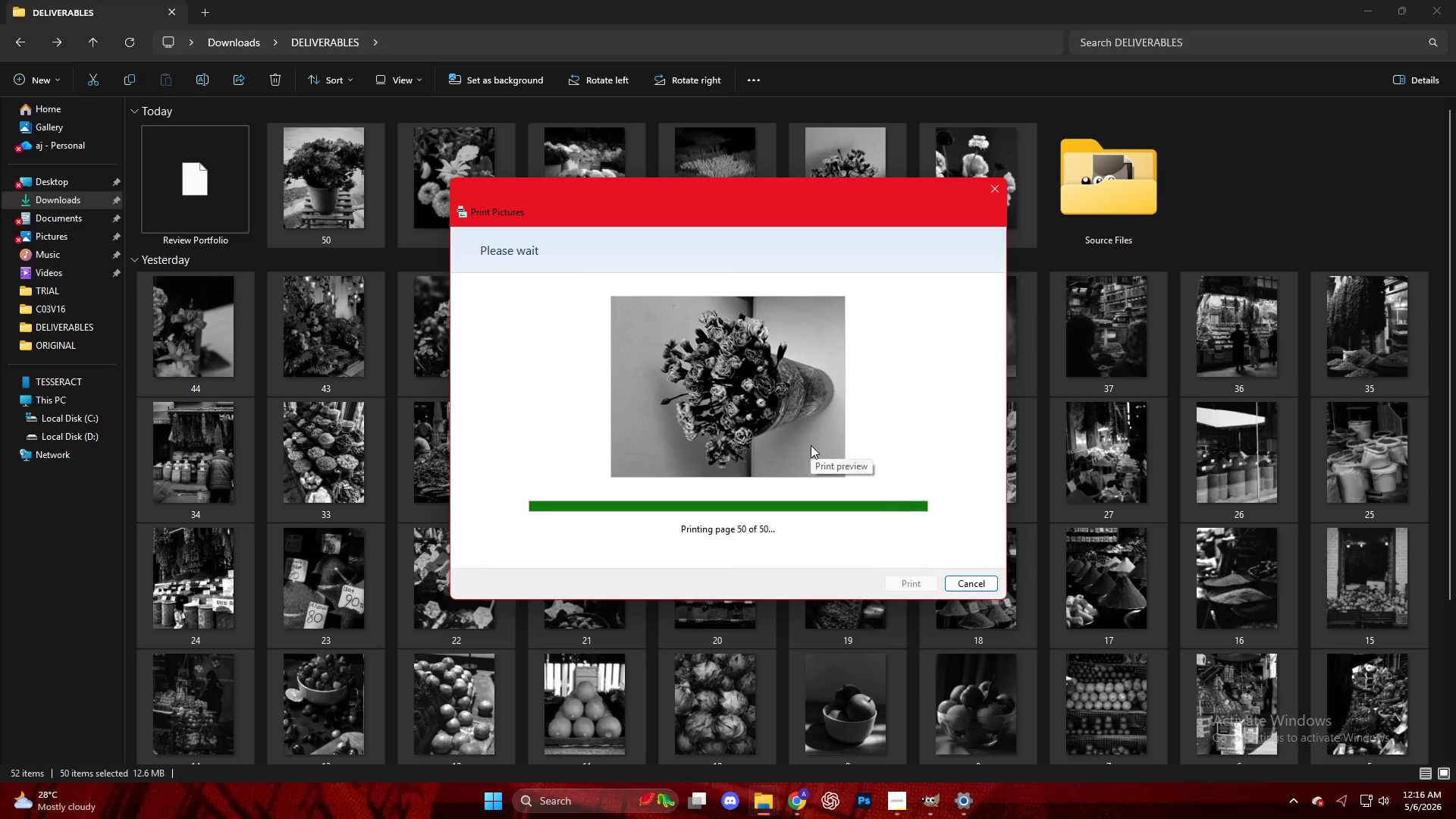 
key(CapsLock)
 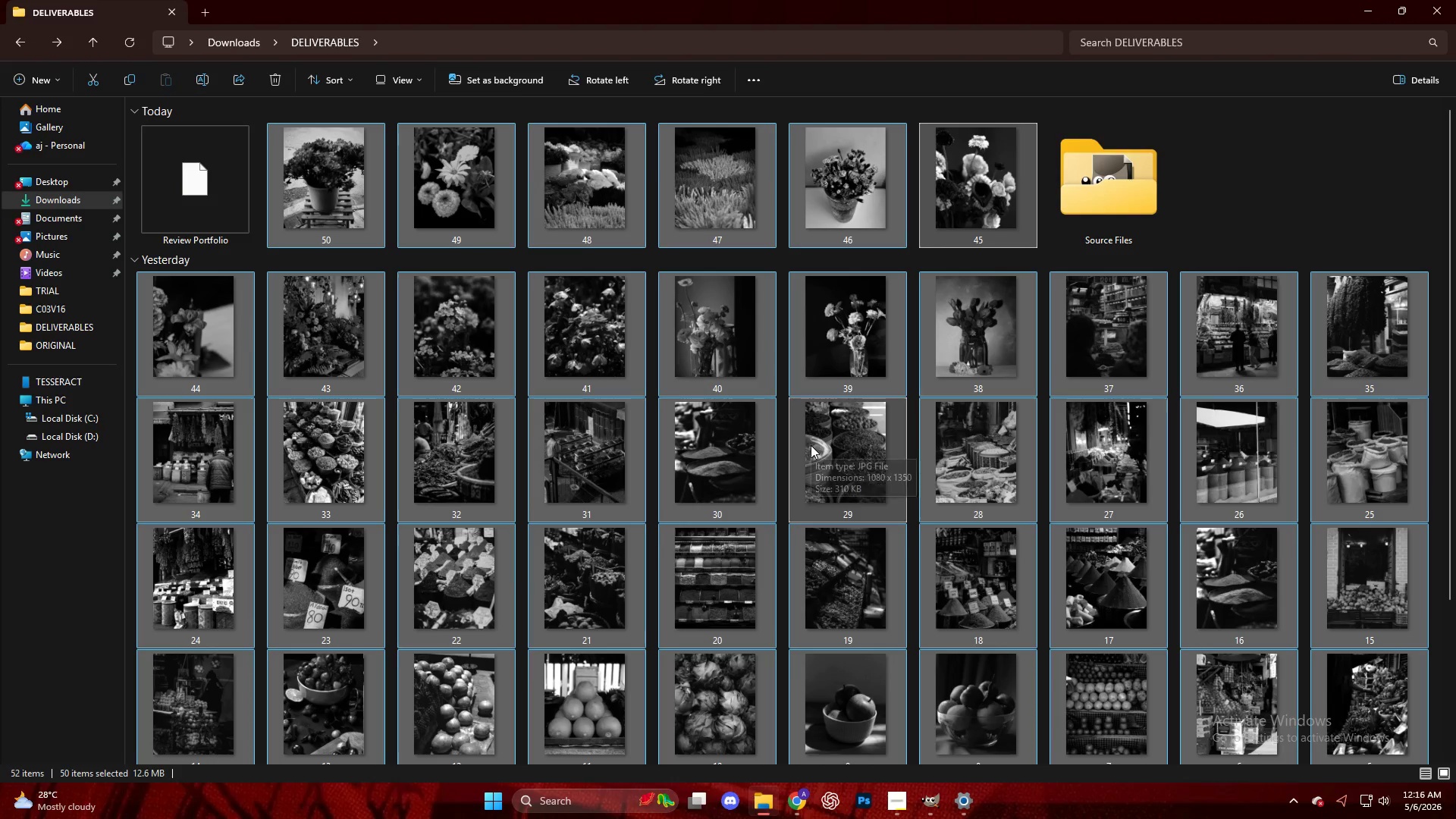 
wait(5.03)
 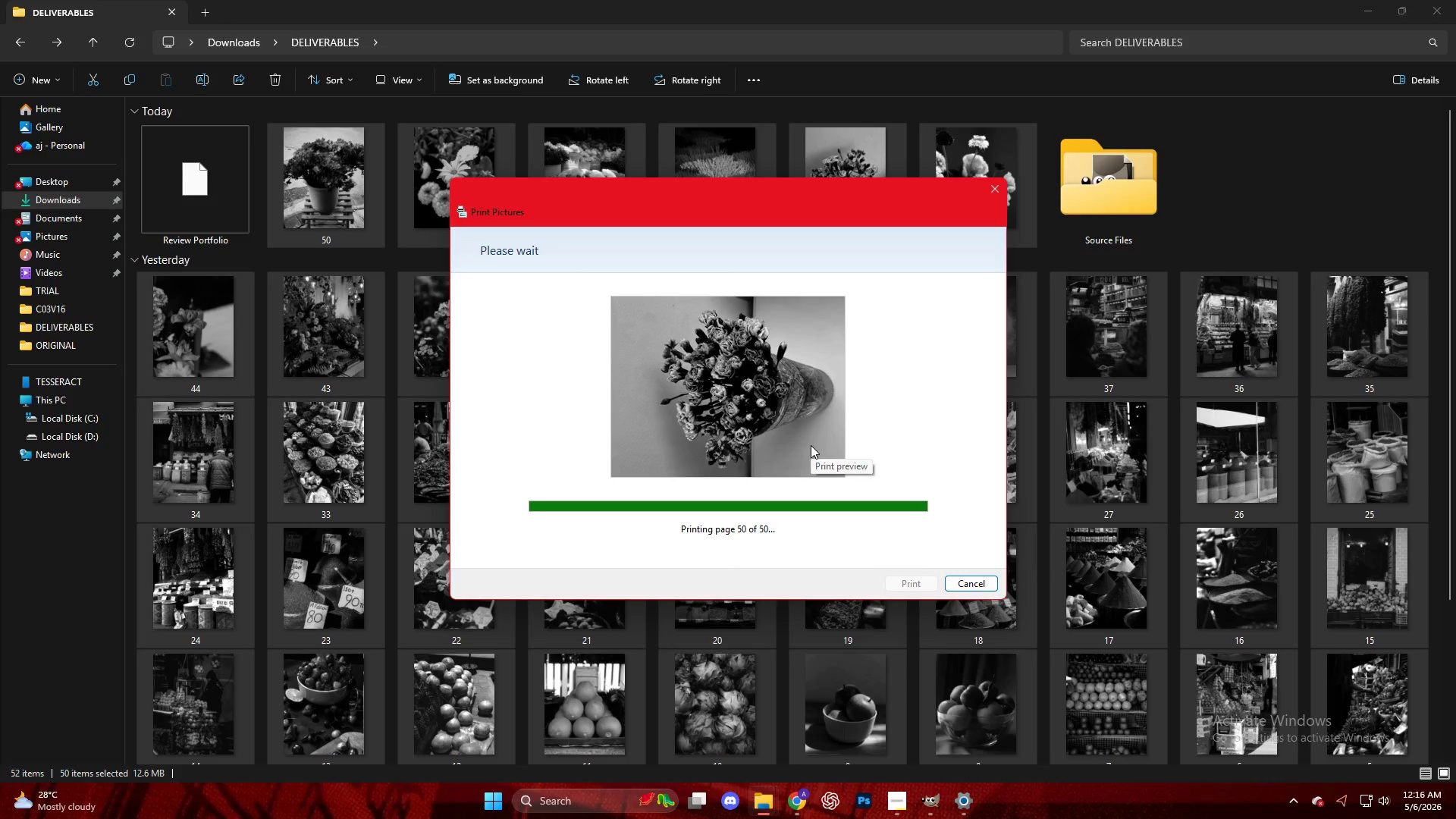 
left_click([1131, 159])